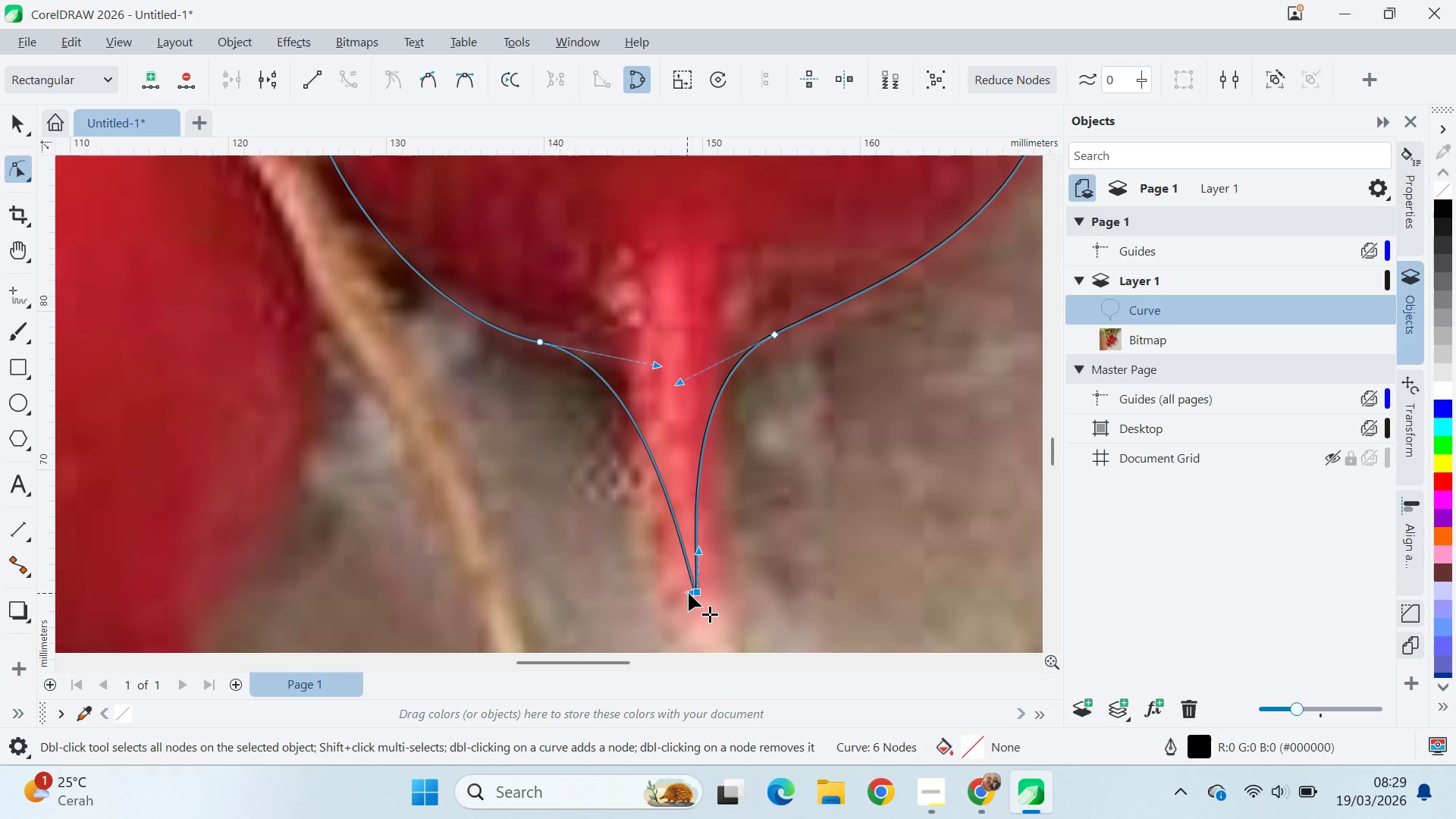 
left_click_drag(start_coordinate=[687, 593], to_coordinate=[676, 548])
 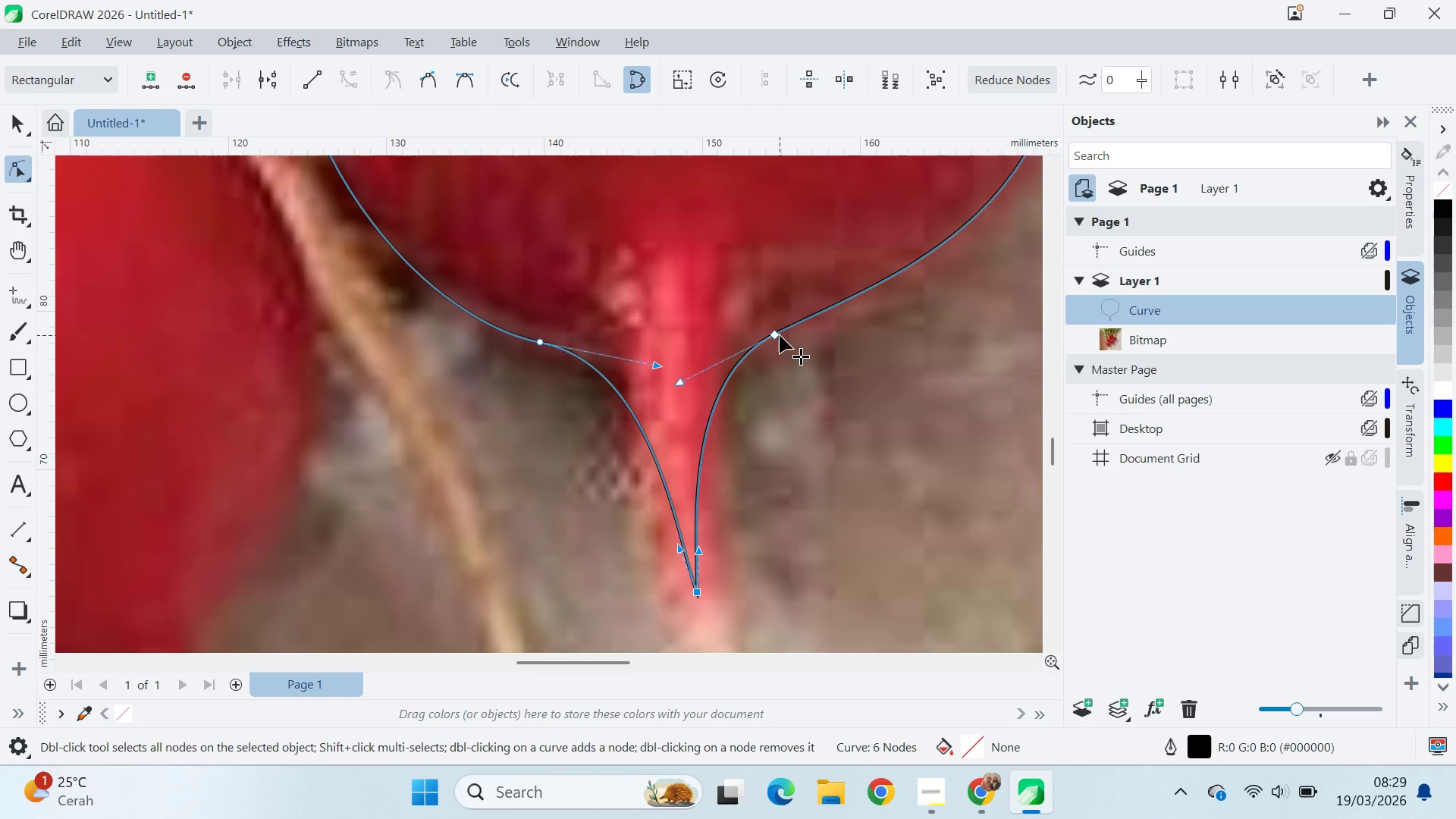 
left_click_drag(start_coordinate=[779, 334], to_coordinate=[814, 321])
 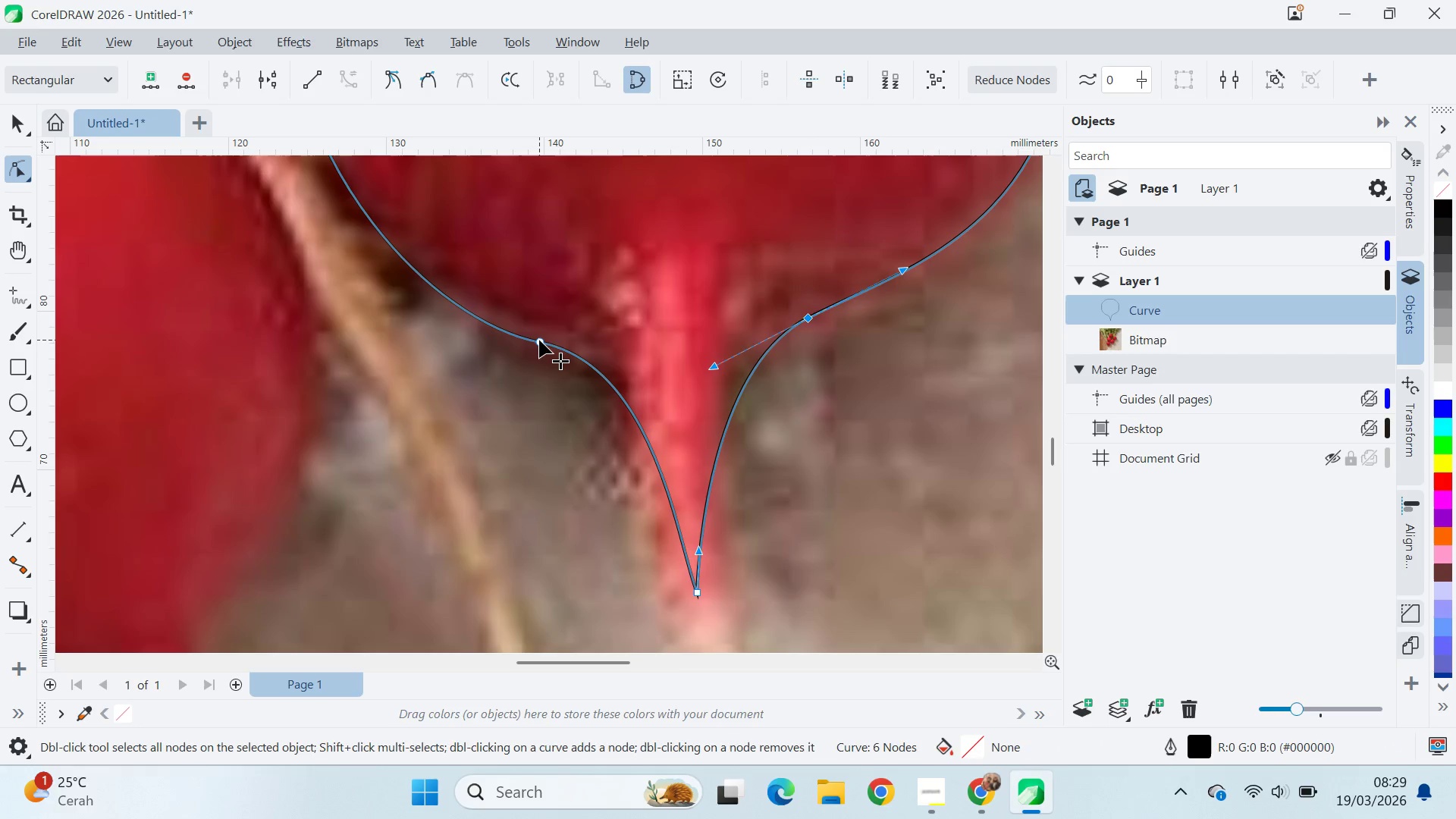 
left_click_drag(start_coordinate=[539, 340], to_coordinate=[522, 335])